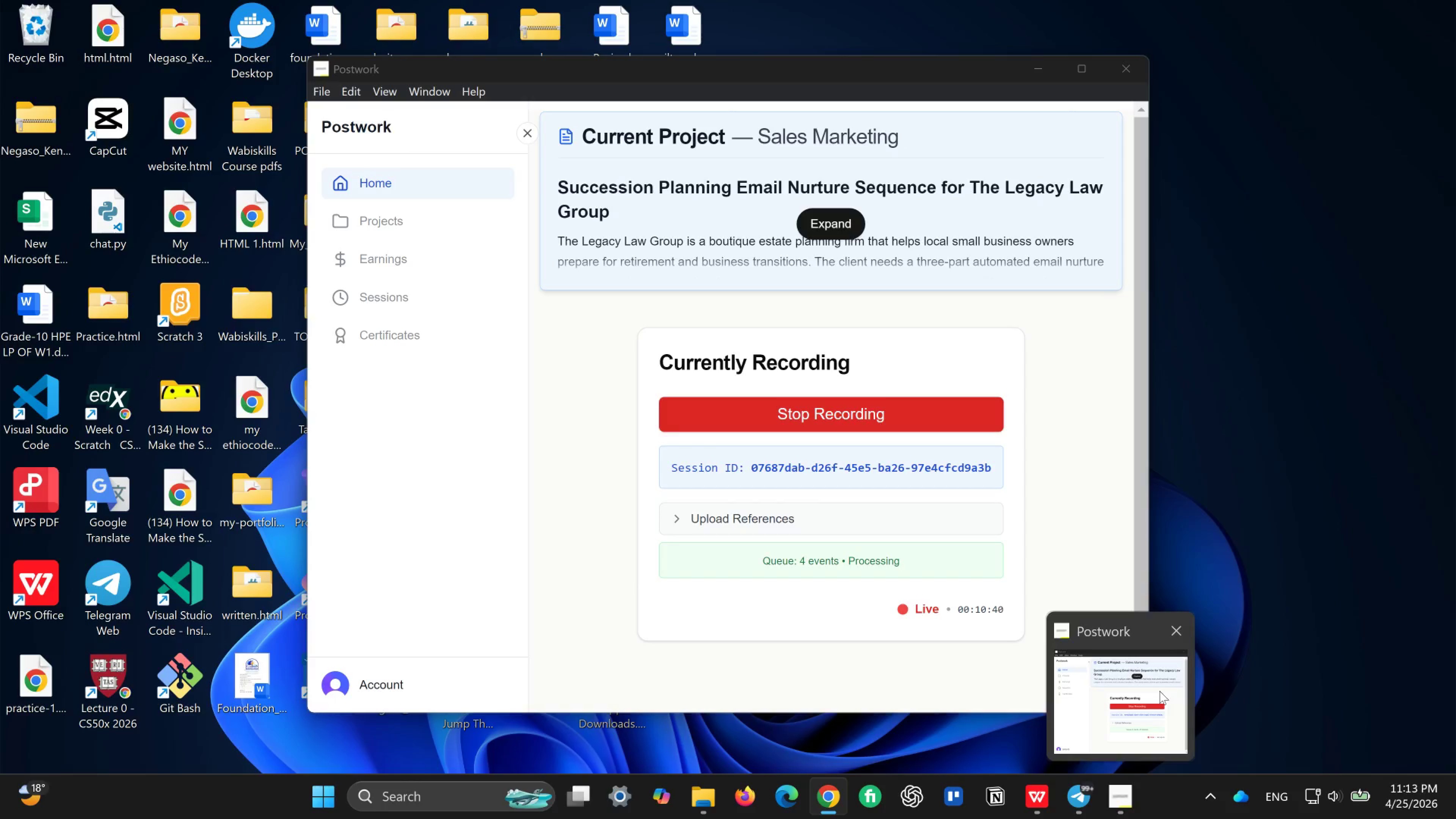 
wait(19.36)
 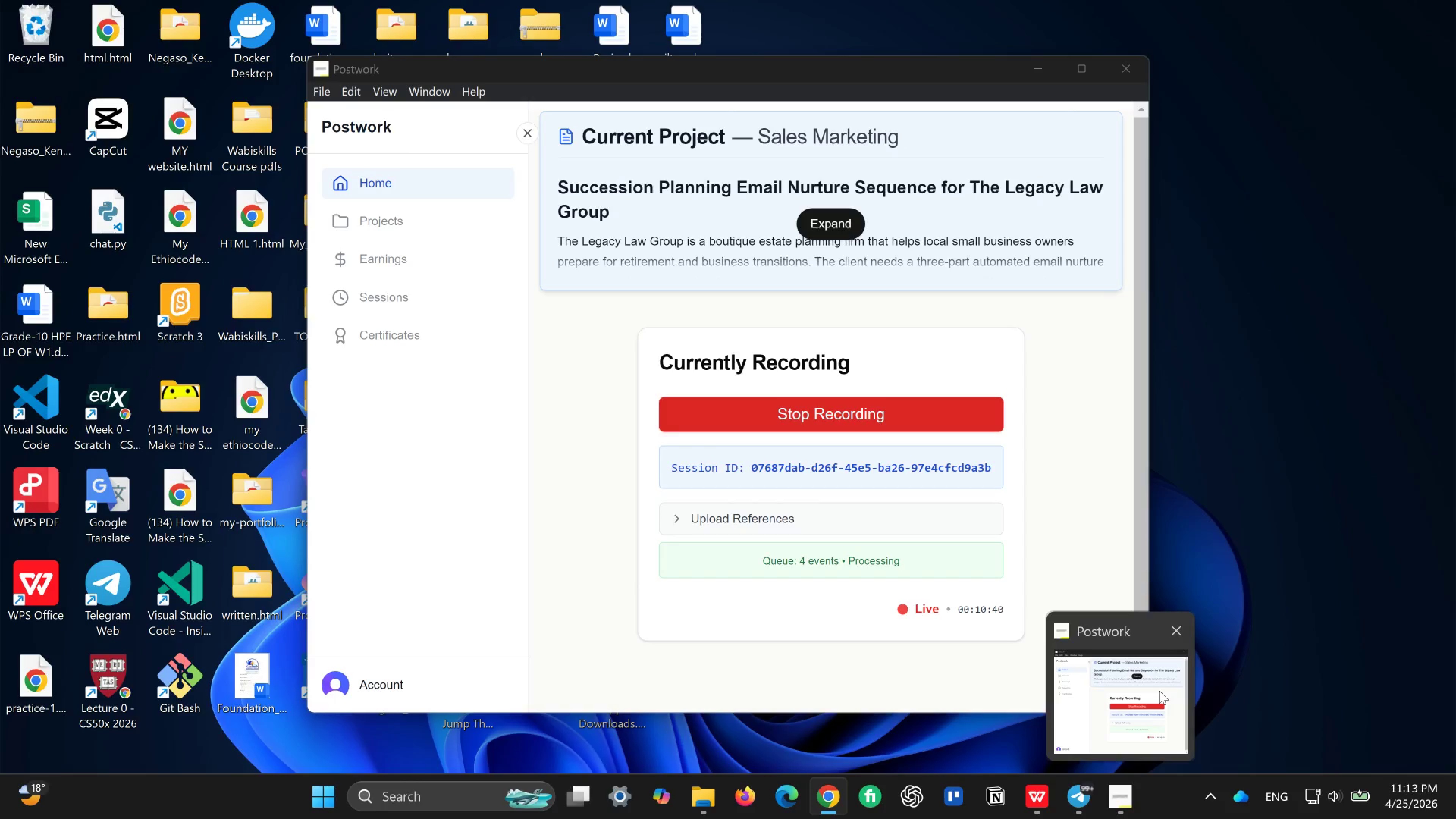 
left_click([1133, 708])